 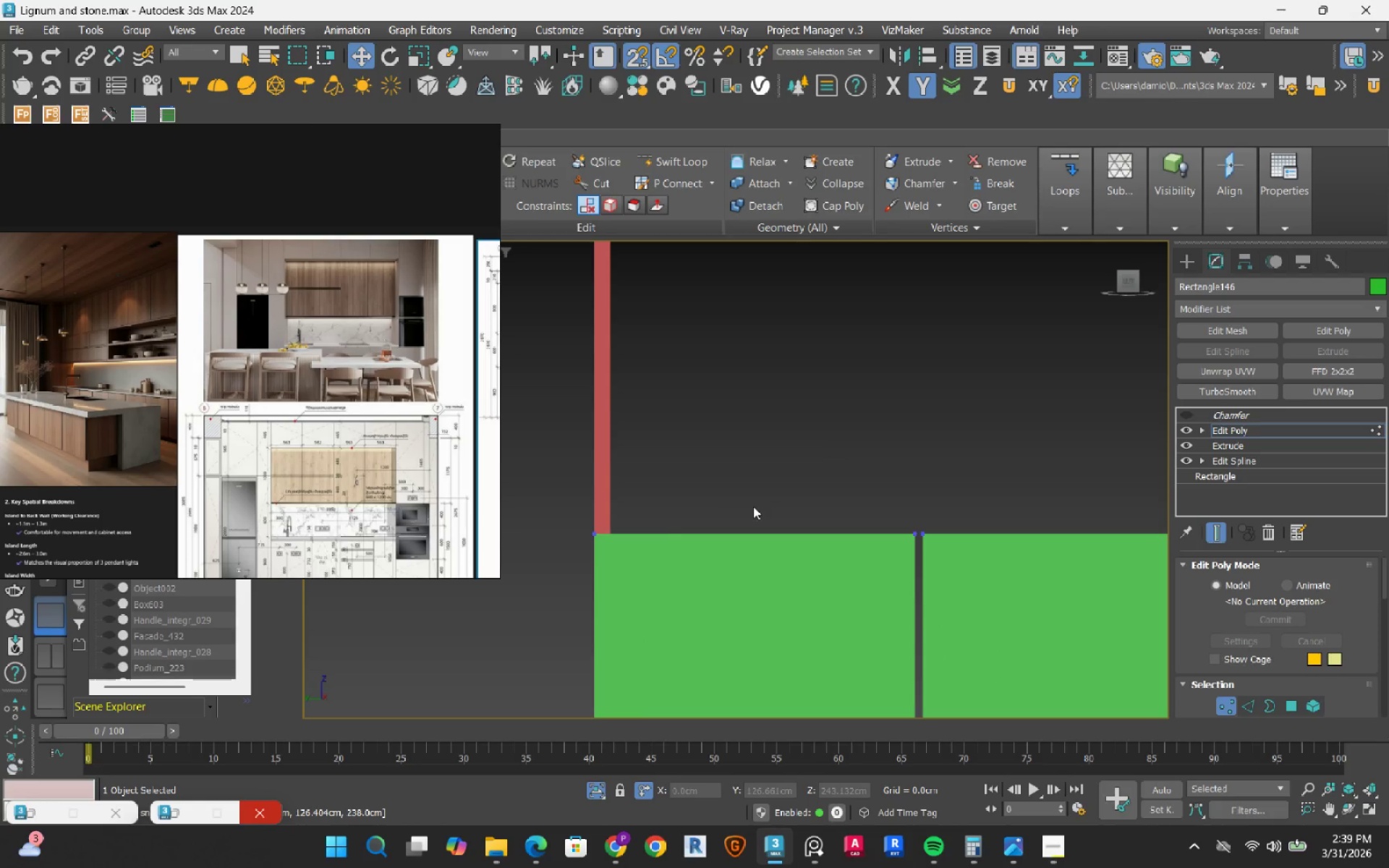 
left_click_drag(start_coordinate=[545, 422], to_coordinate=[918, 613])
 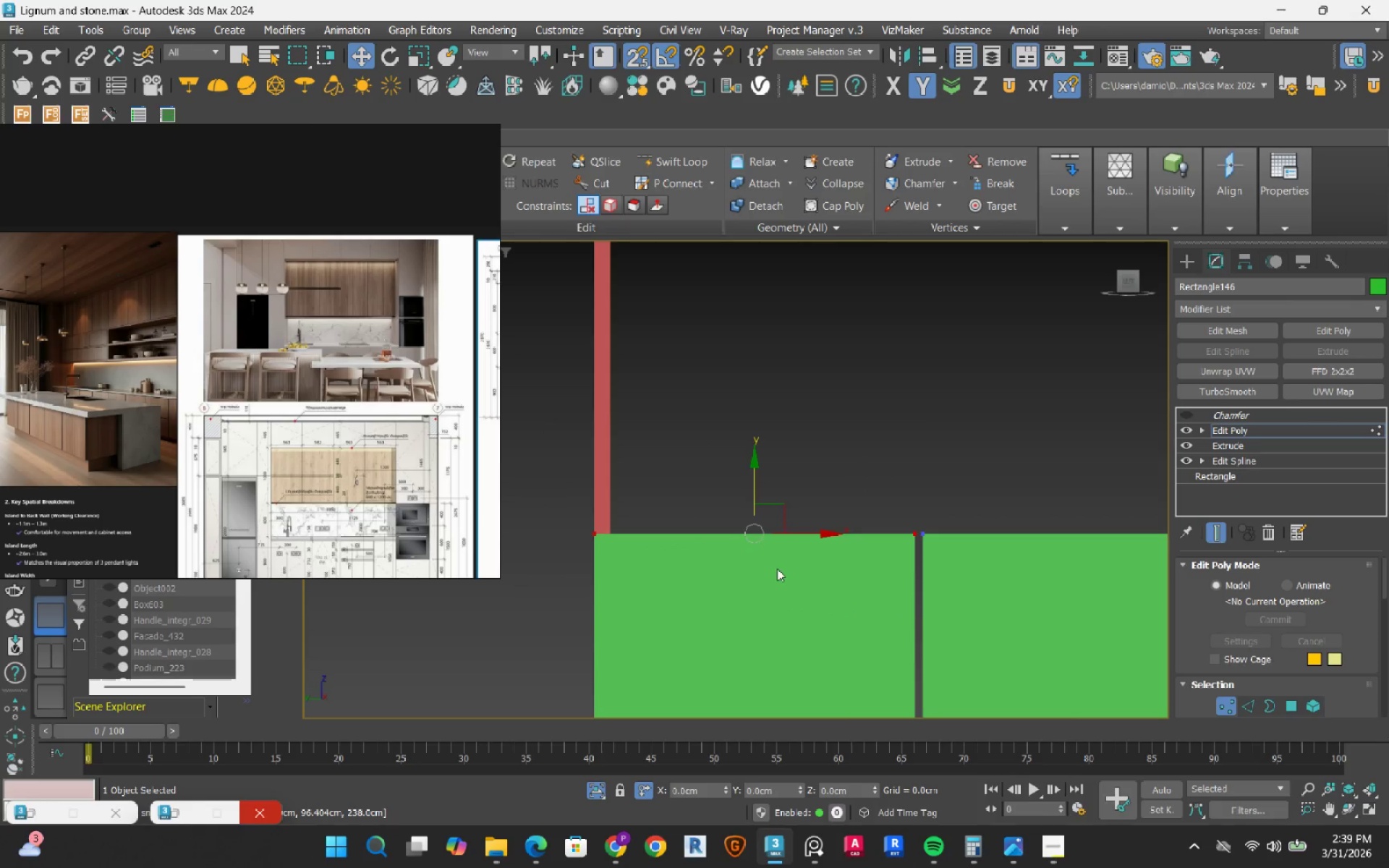 
scroll: coordinate [776, 569], scroll_direction: down, amount: 2.0
 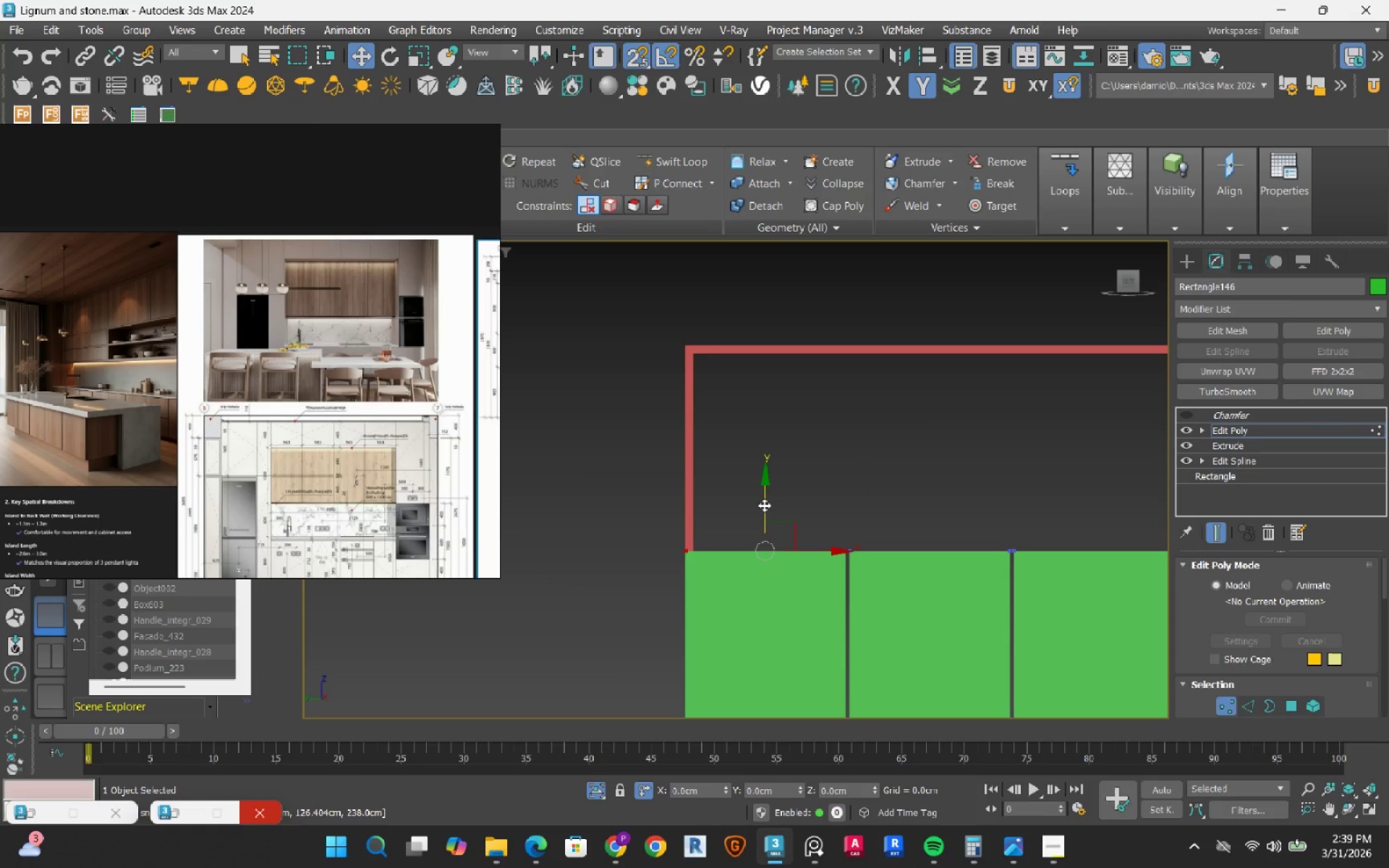 
left_click_drag(start_coordinate=[764, 504], to_coordinate=[772, 346])
 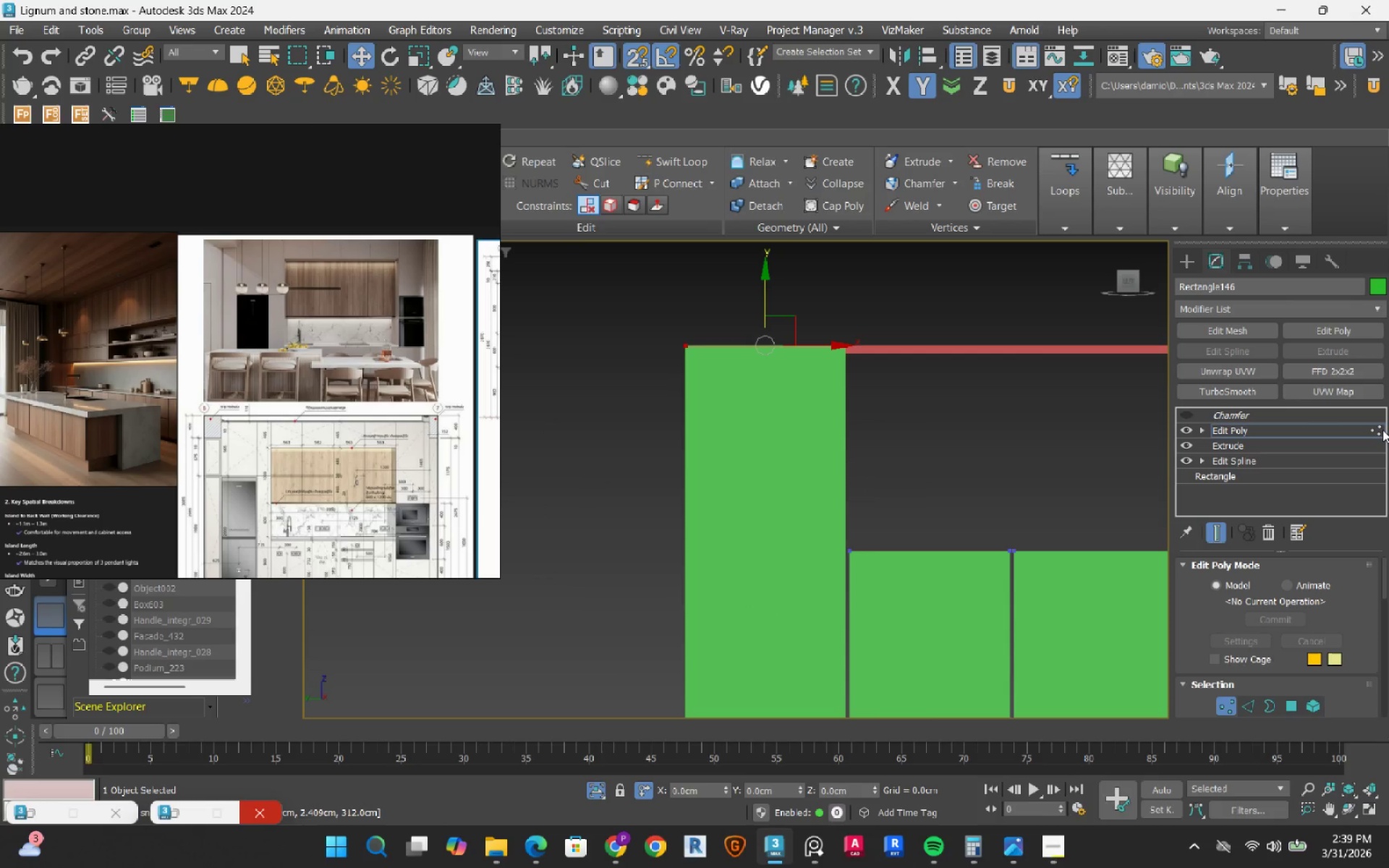 
left_click([1379, 429])
 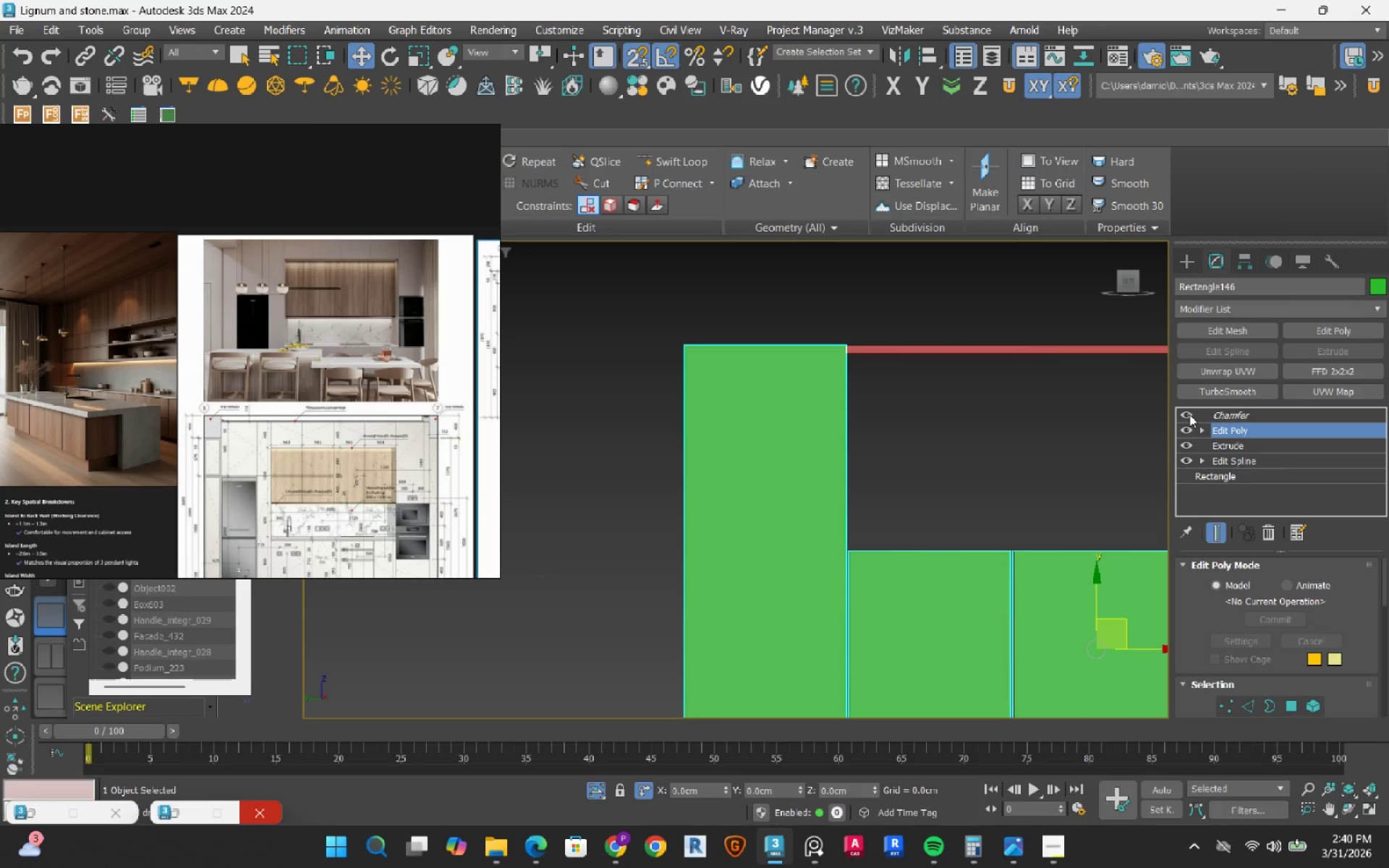 
double_click([1229, 417])
 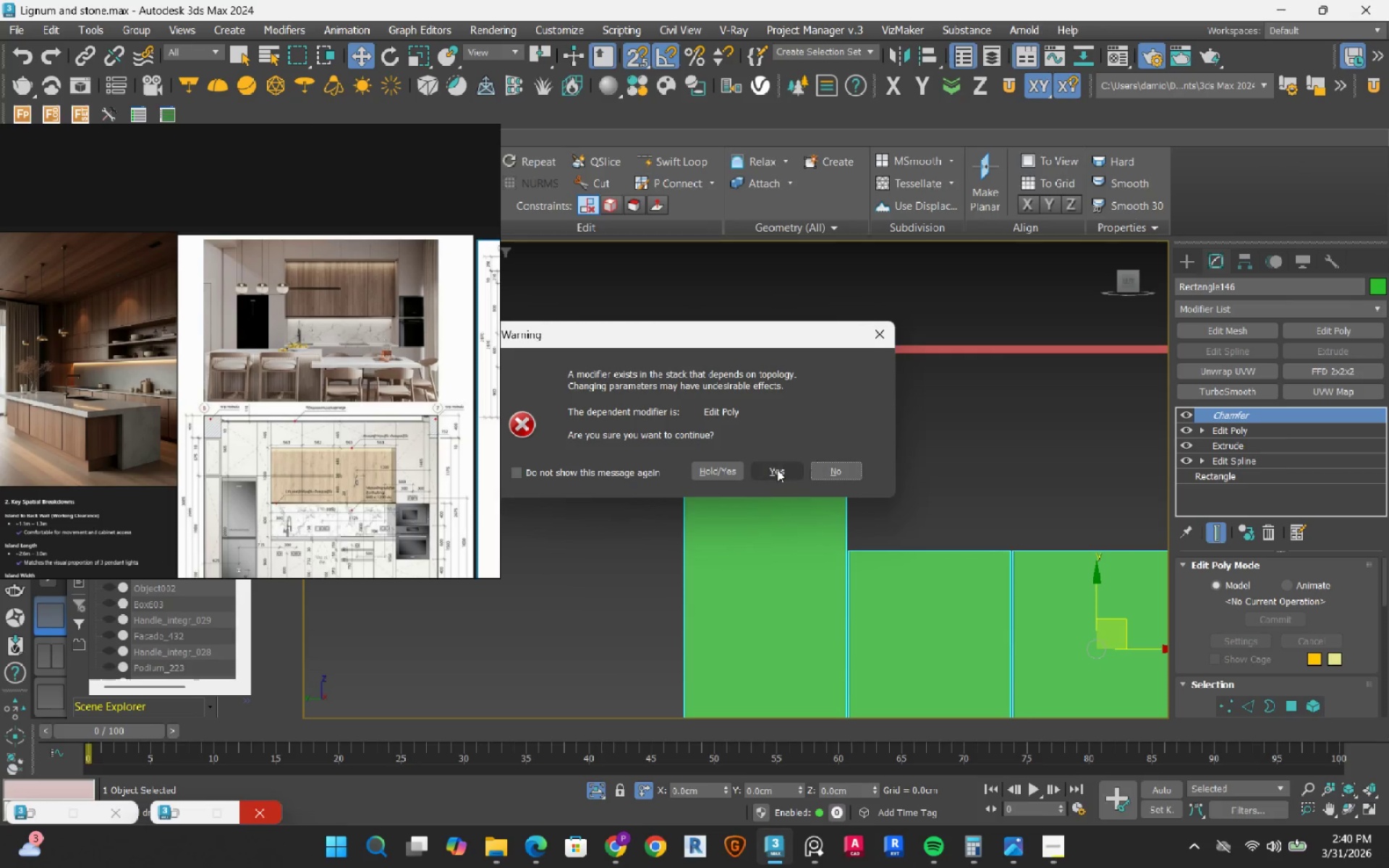 
left_click([777, 469])
 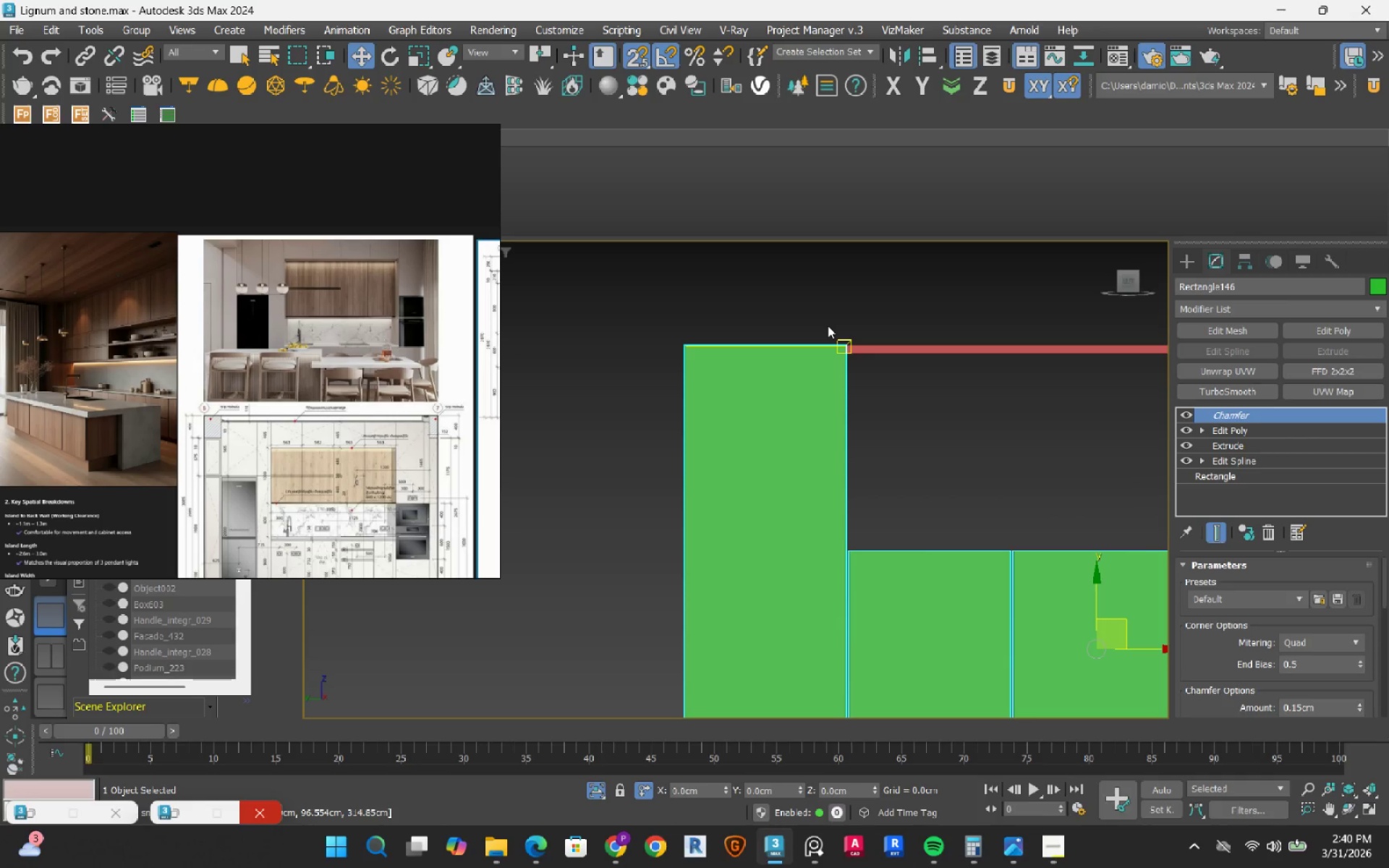 
scroll: coordinate [766, 396], scroll_direction: none, amount: 0.0
 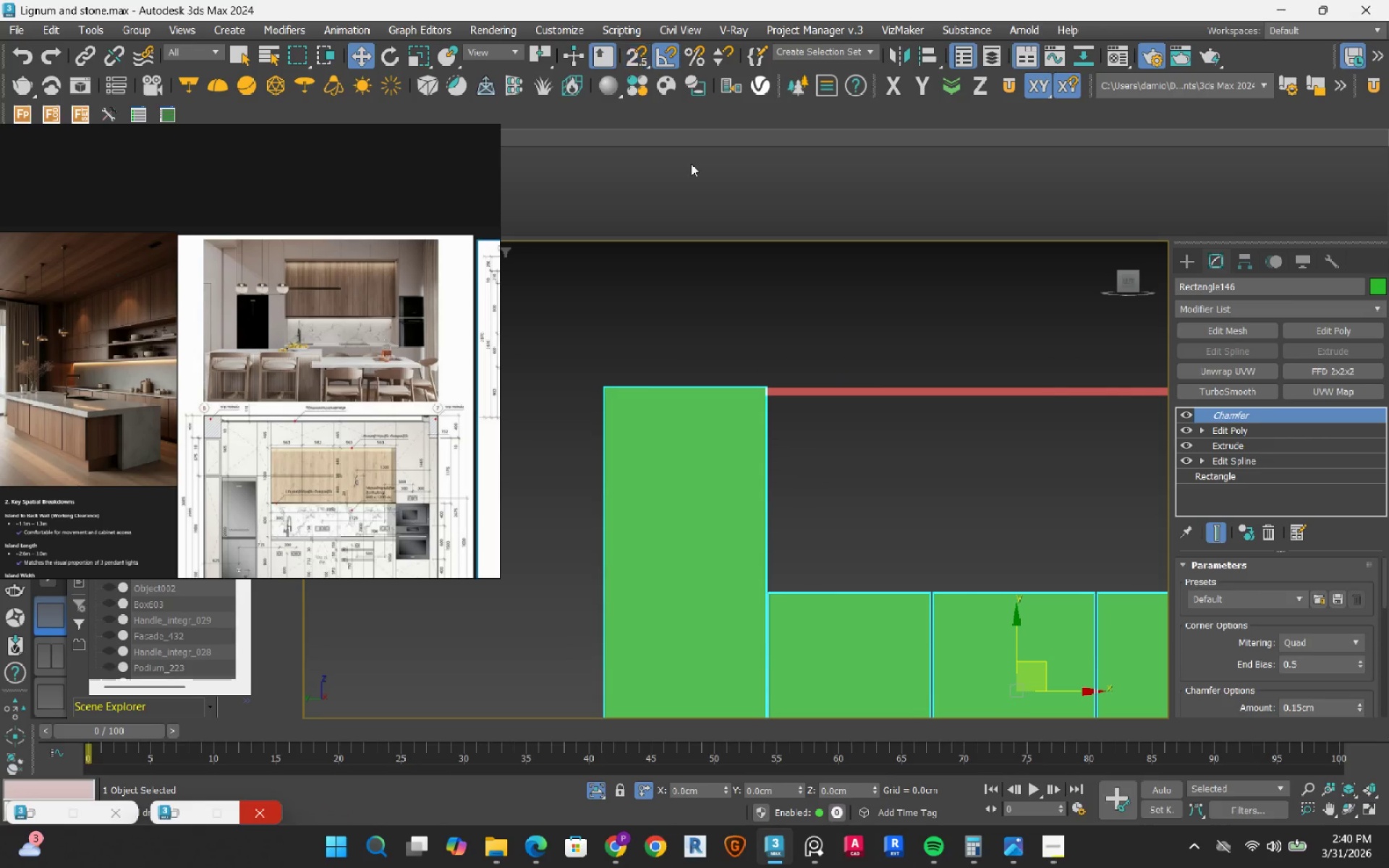 
double_click([888, 306])
 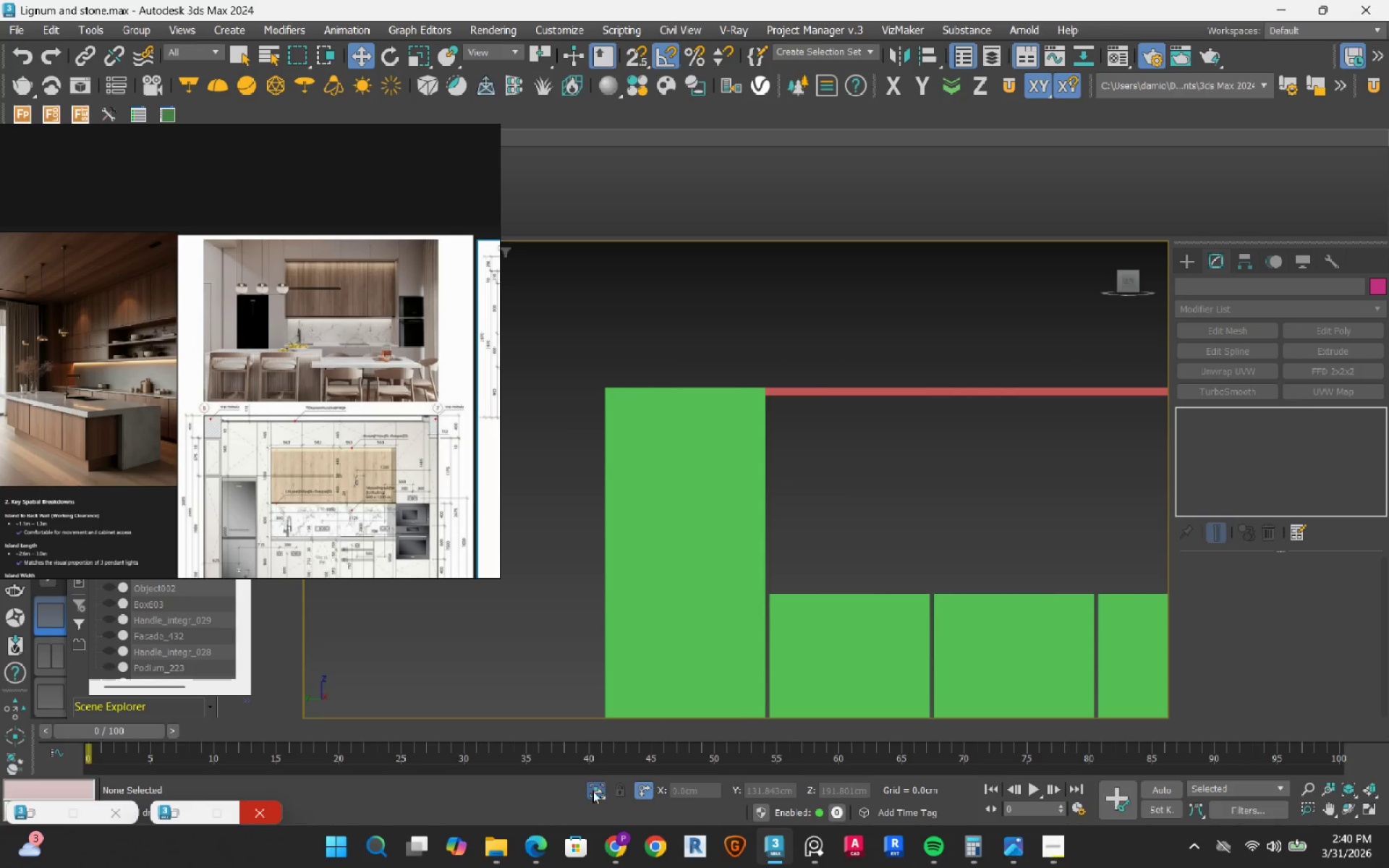 
left_click([592, 791])
 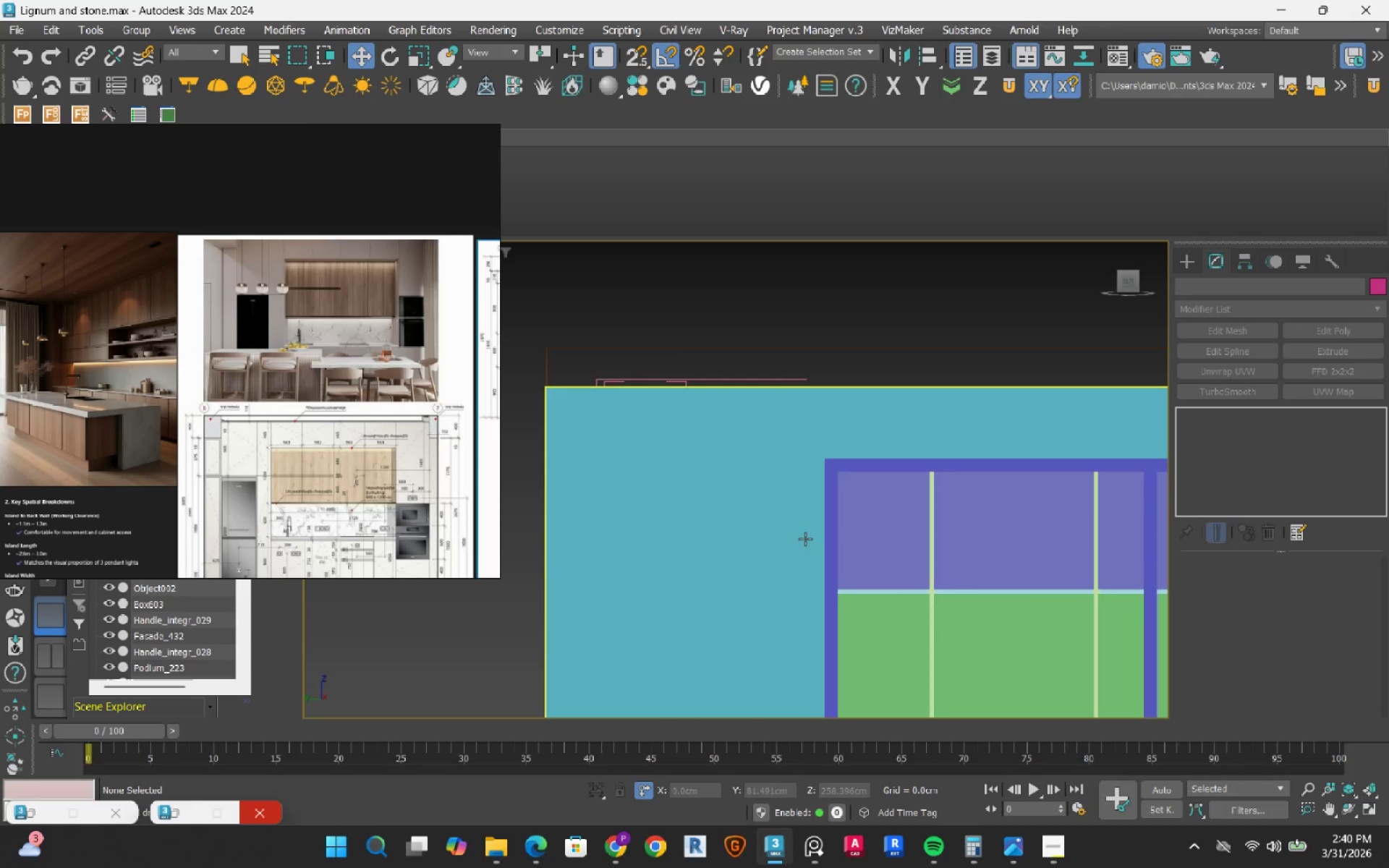 
scroll: coordinate [805, 539], scroll_direction: down, amount: 3.0
 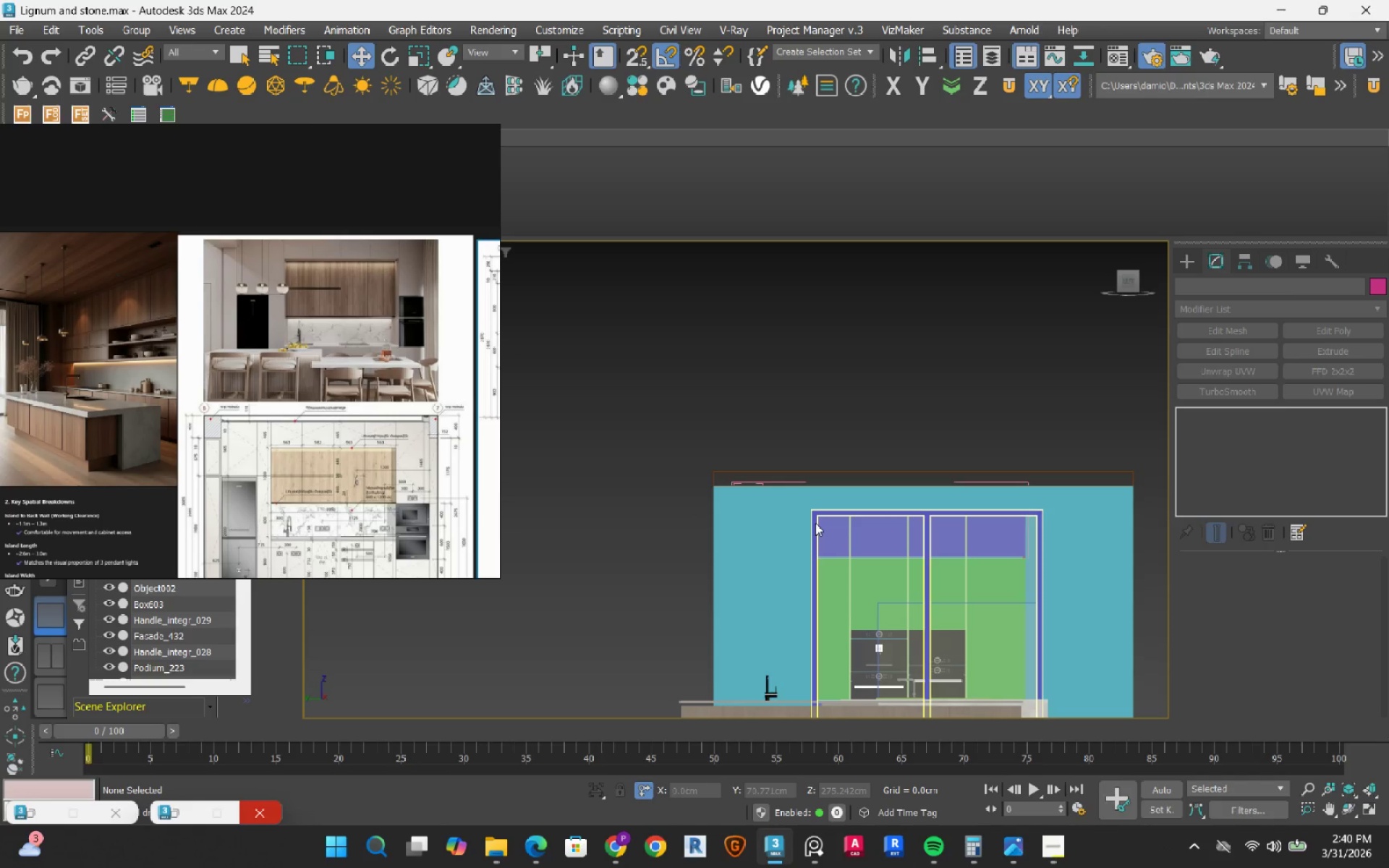 
wait(36.74)
 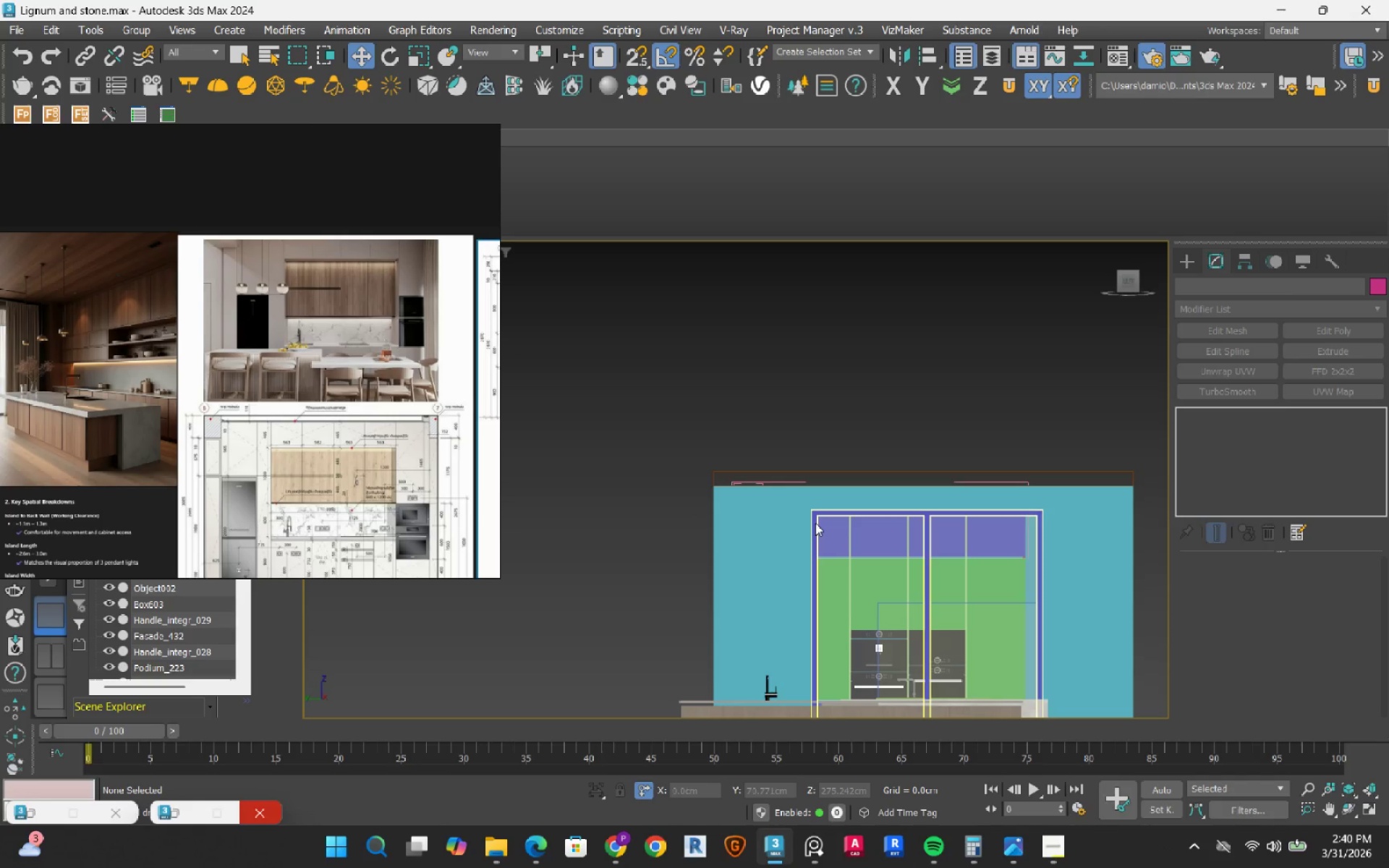 
hold_key(key=AltRight, duration=0.67)
 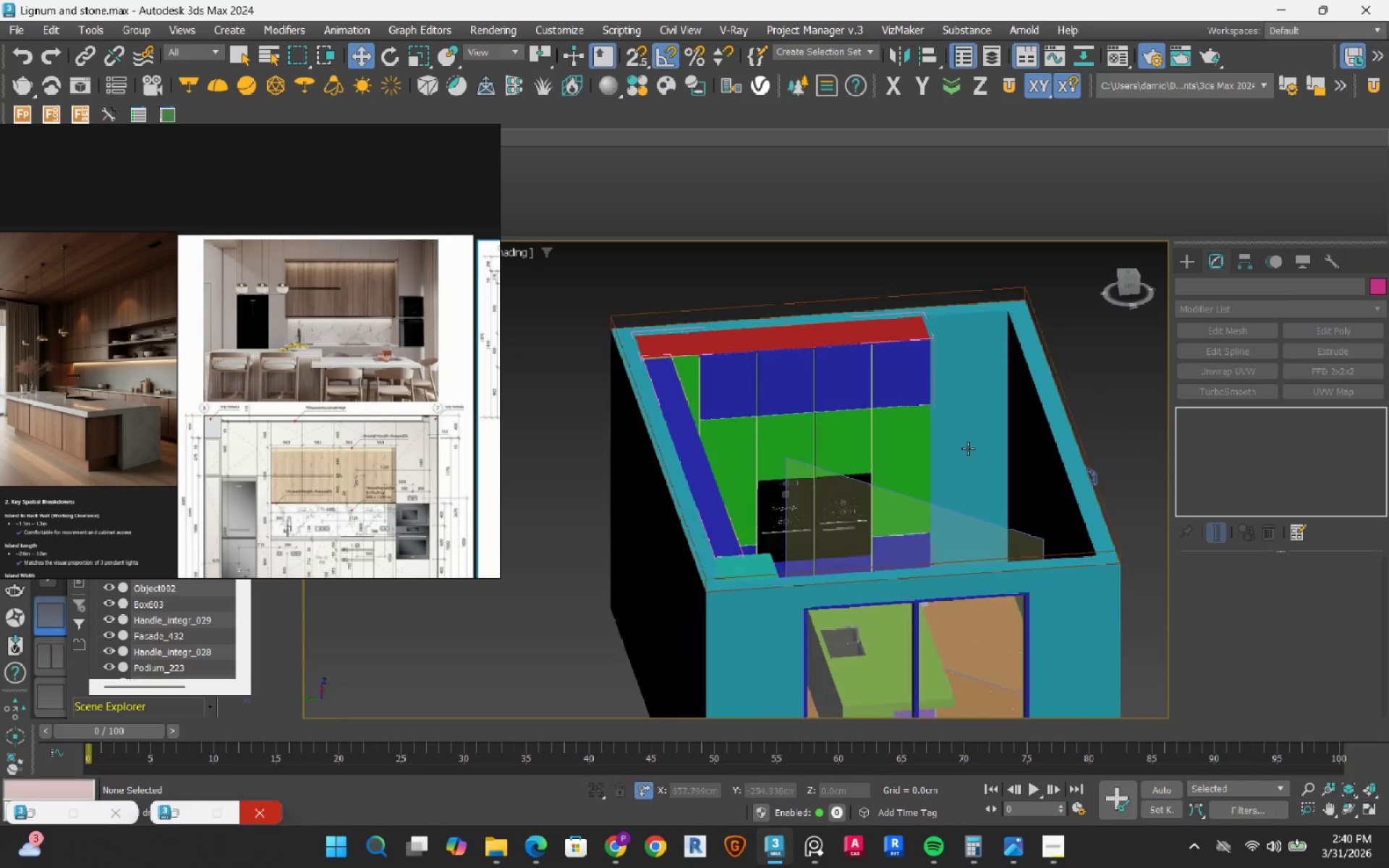 
hold_key(key=AltRight, duration=0.44)
 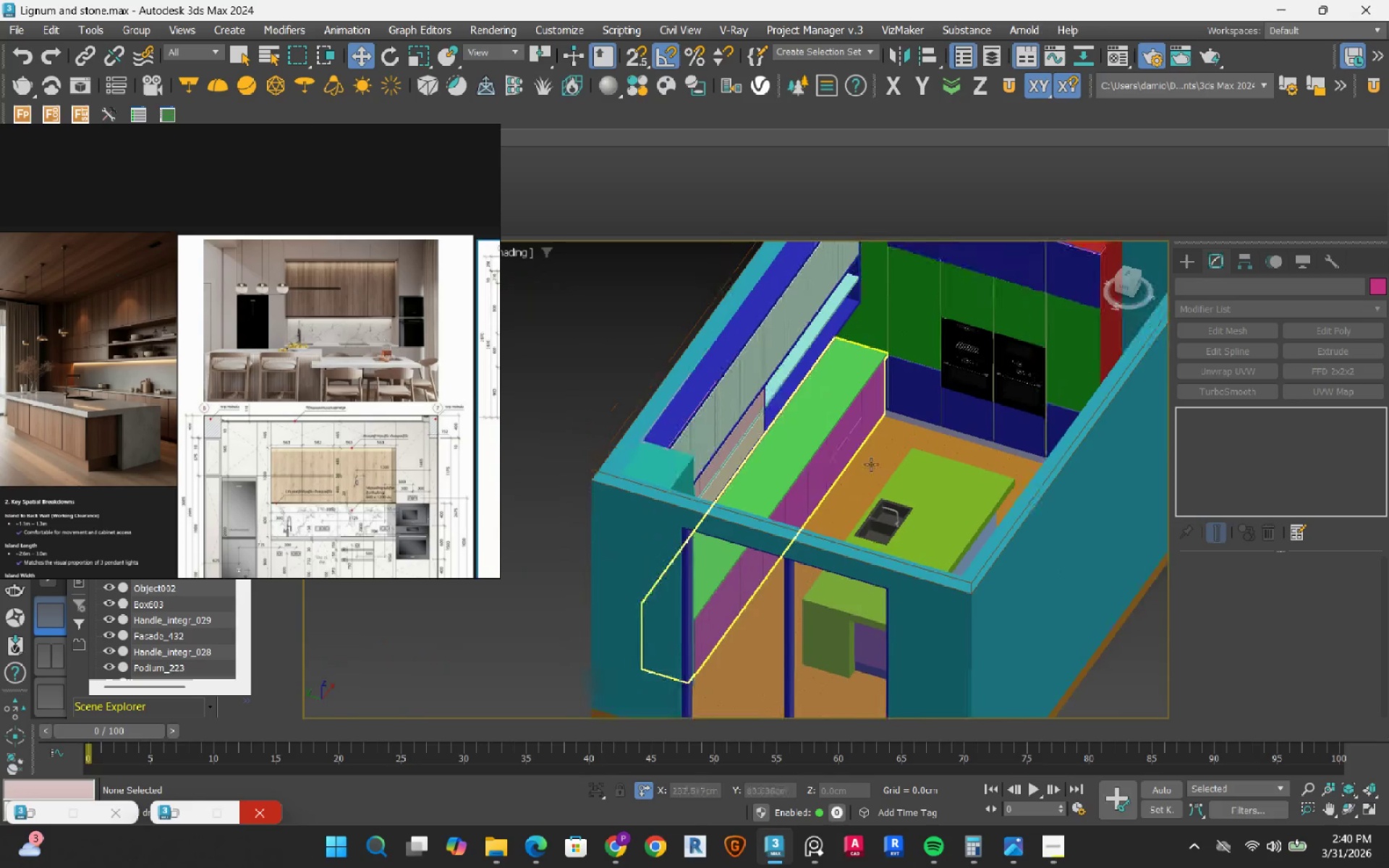 
scroll: coordinate [888, 531], scroll_direction: up, amount: 5.0
 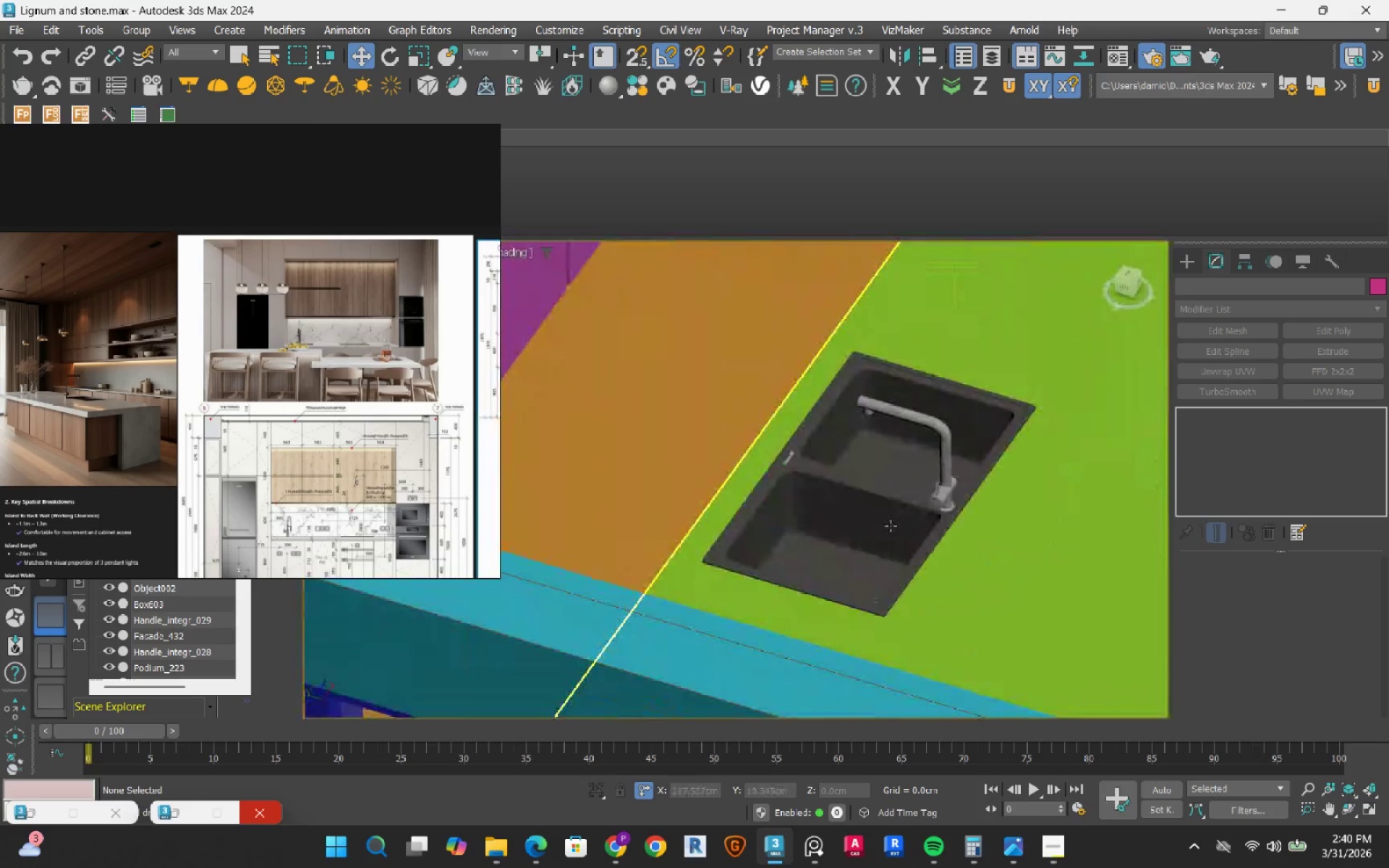 
scroll: coordinate [891, 526], scroll_direction: down, amount: 5.0
 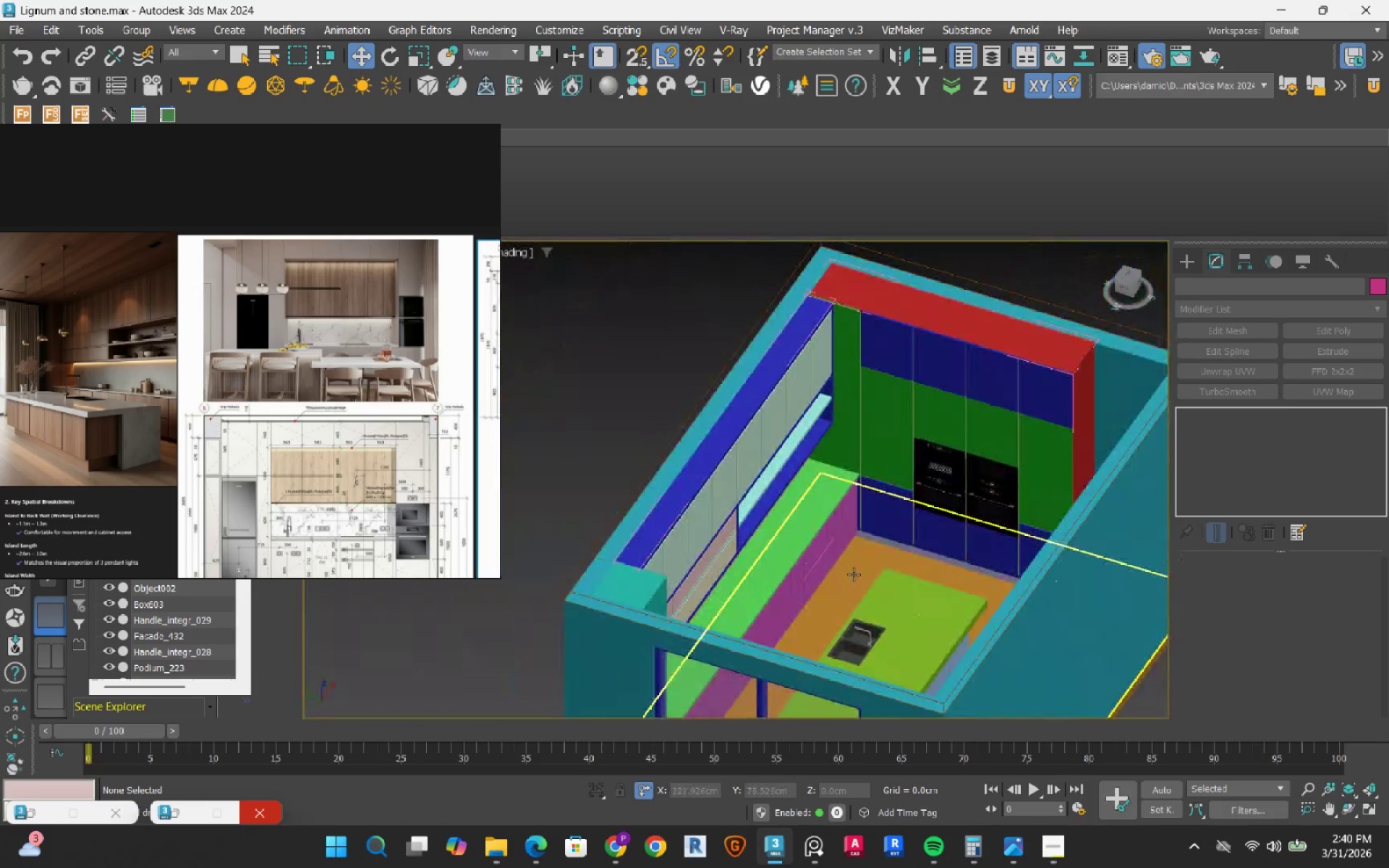 
hold_key(key=AltRight, duration=1.53)
 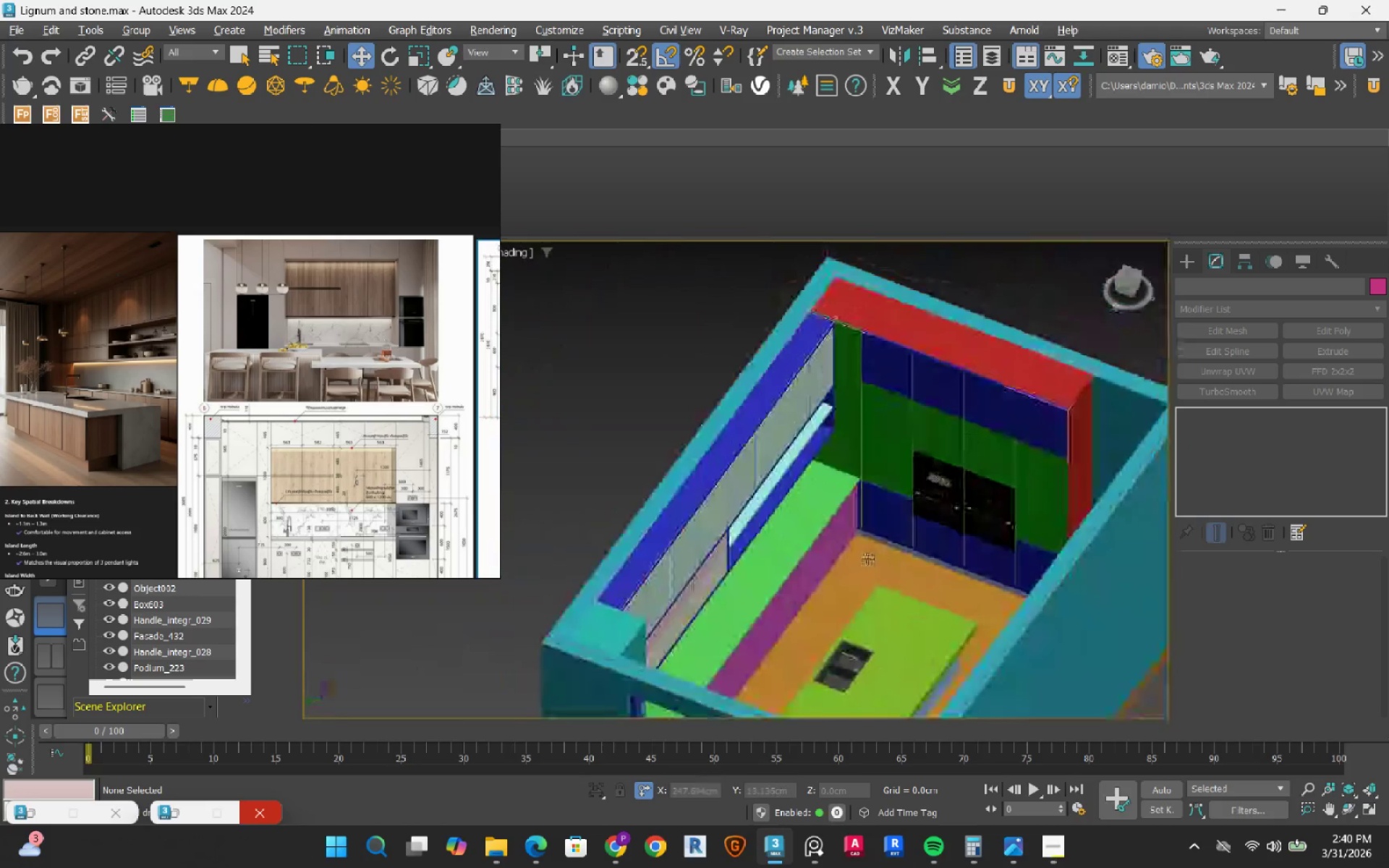 
hold_key(key=AltRight, duration=1.51)
 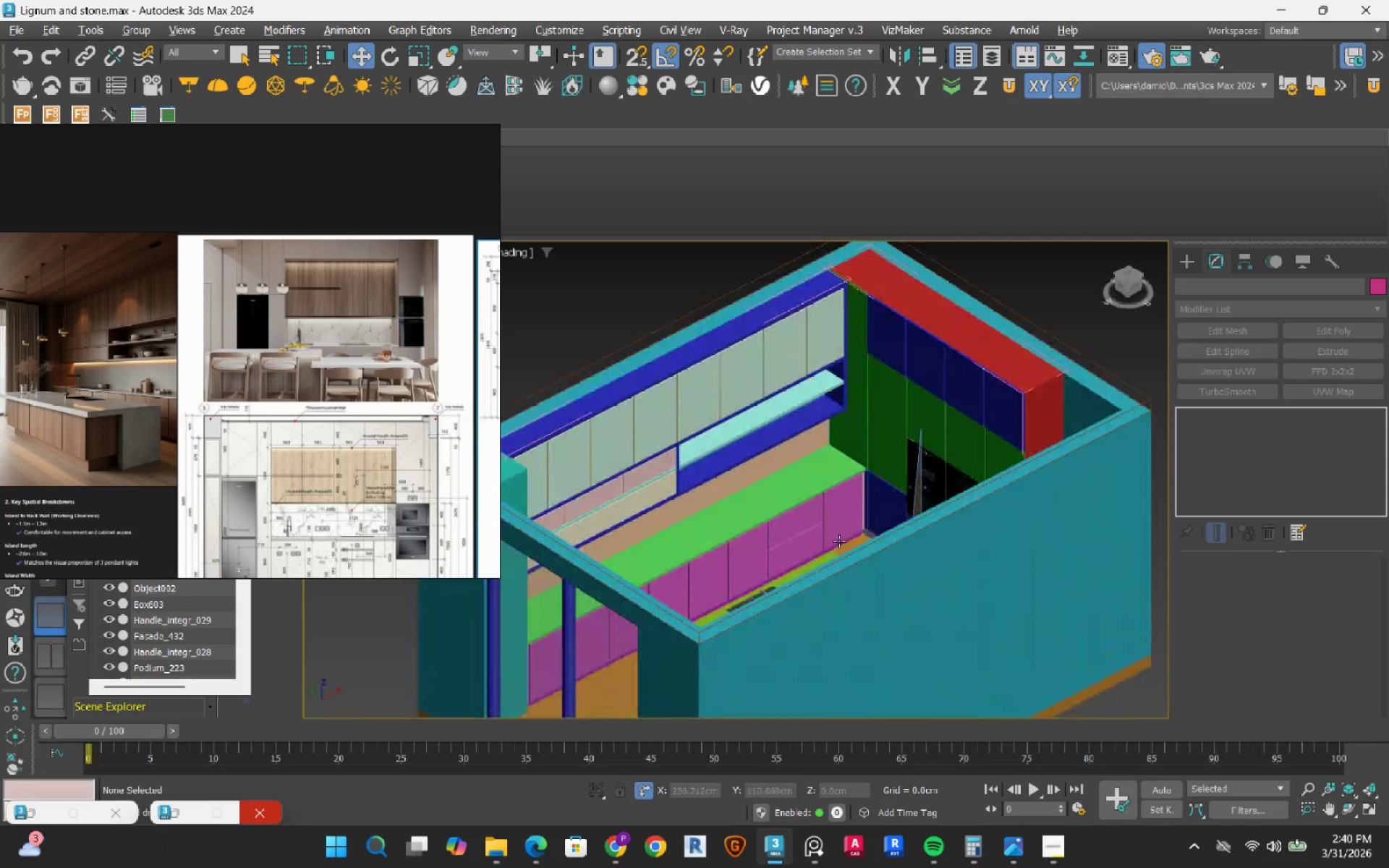 
hold_key(key=AltRight, duration=0.68)
 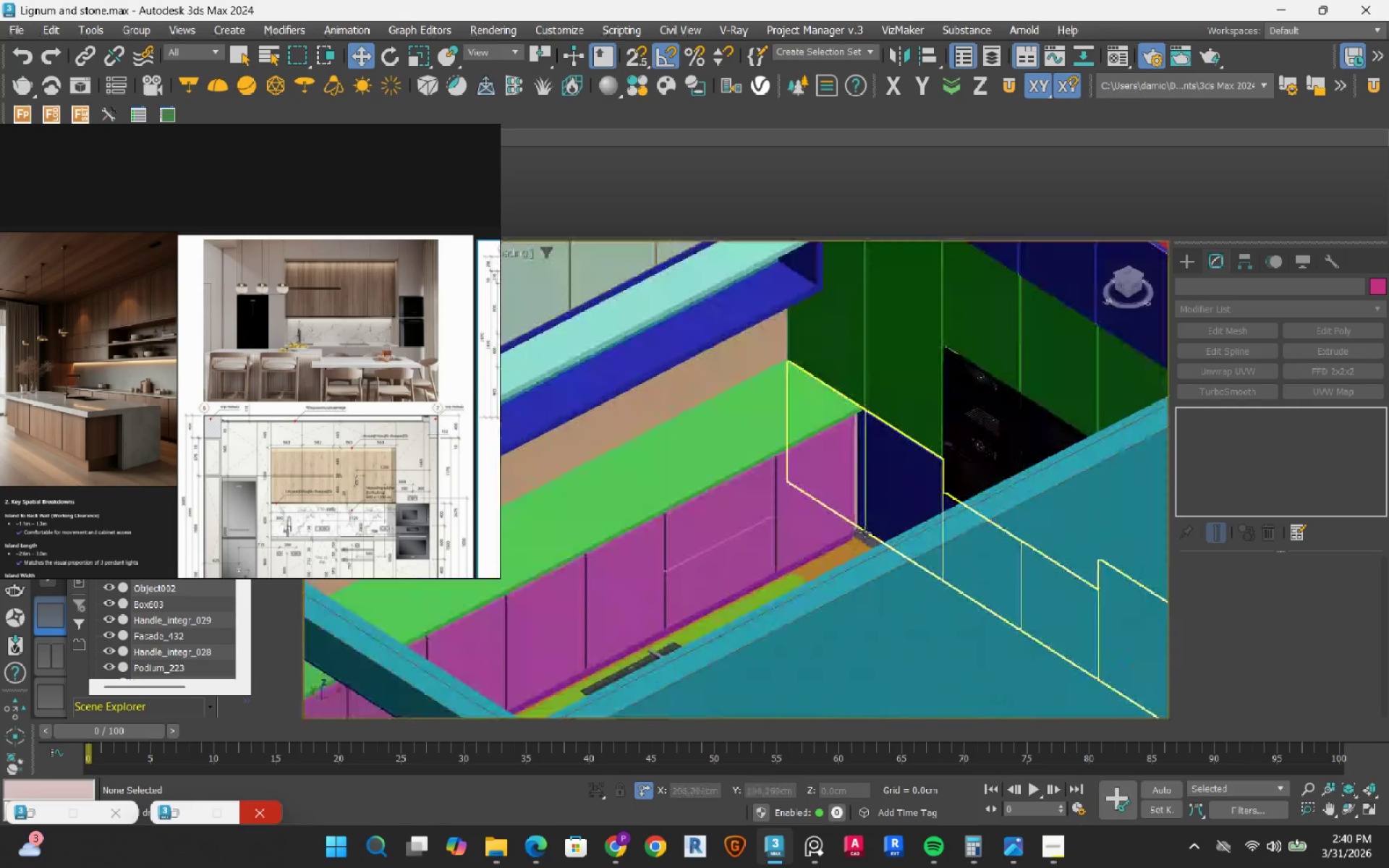 
scroll: coordinate [898, 511], scroll_direction: up, amount: 8.0
 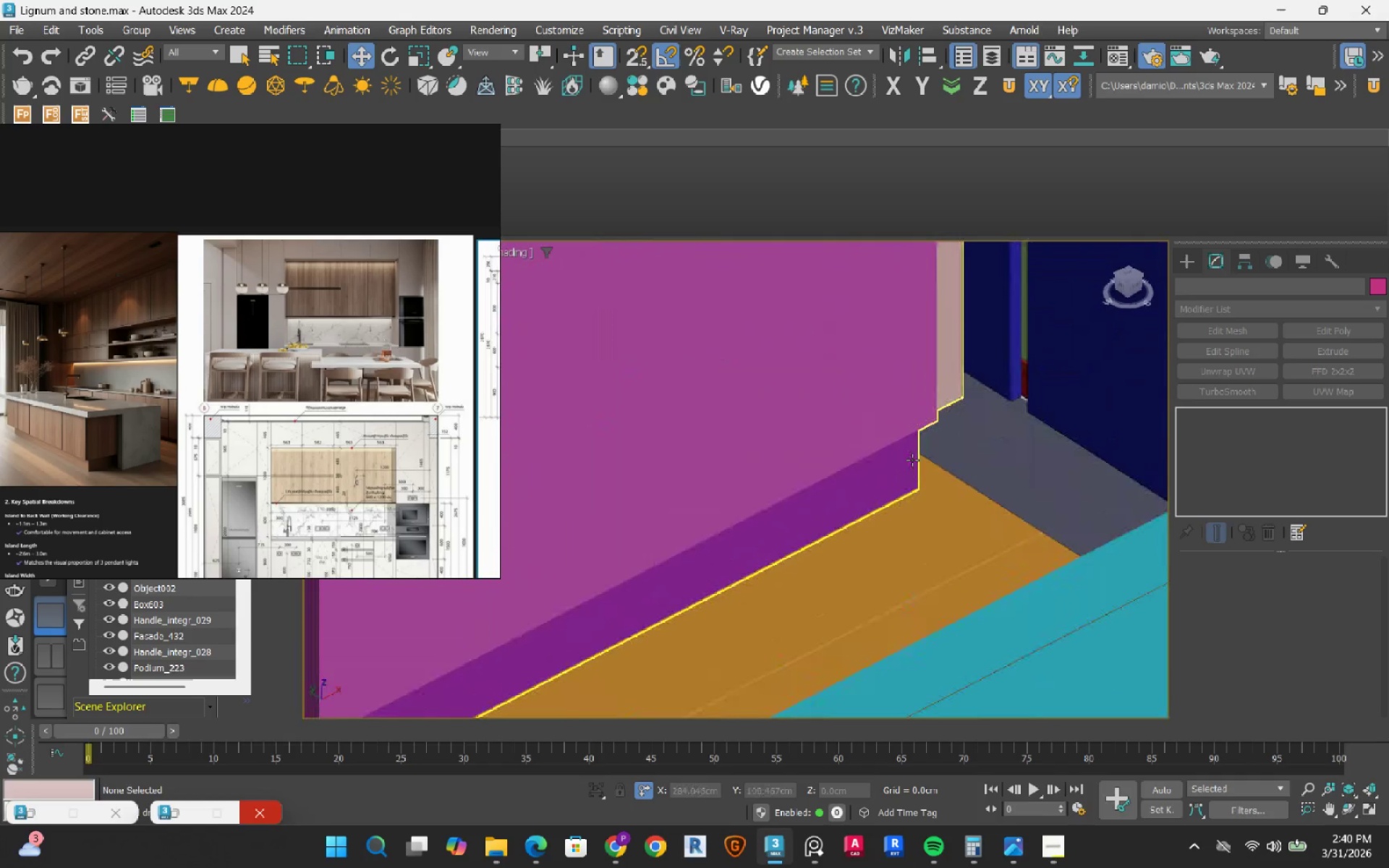 
left_click([912, 460])
 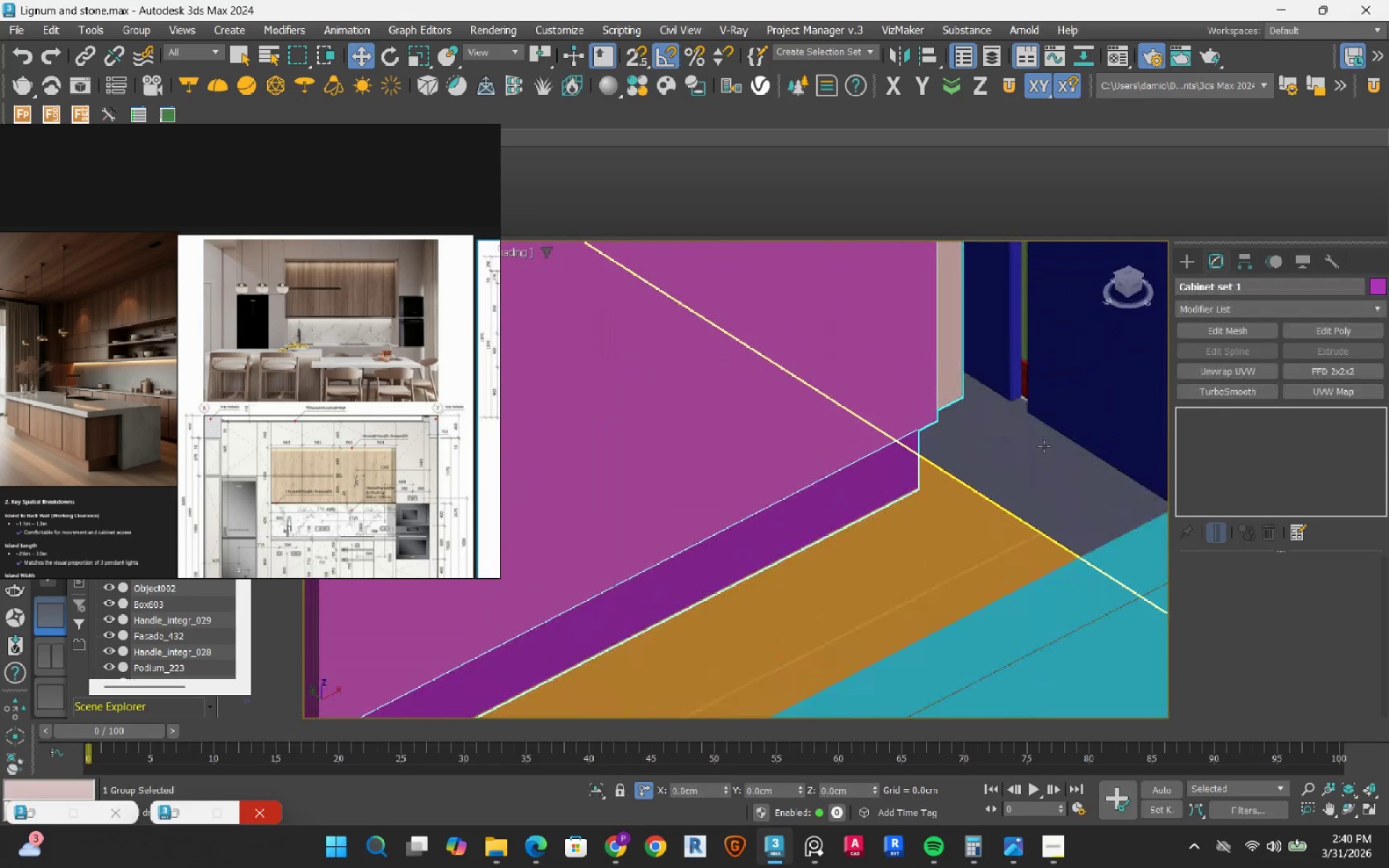 
hold_key(key=AltRight, duration=0.52)
left_click([1045, 446])
 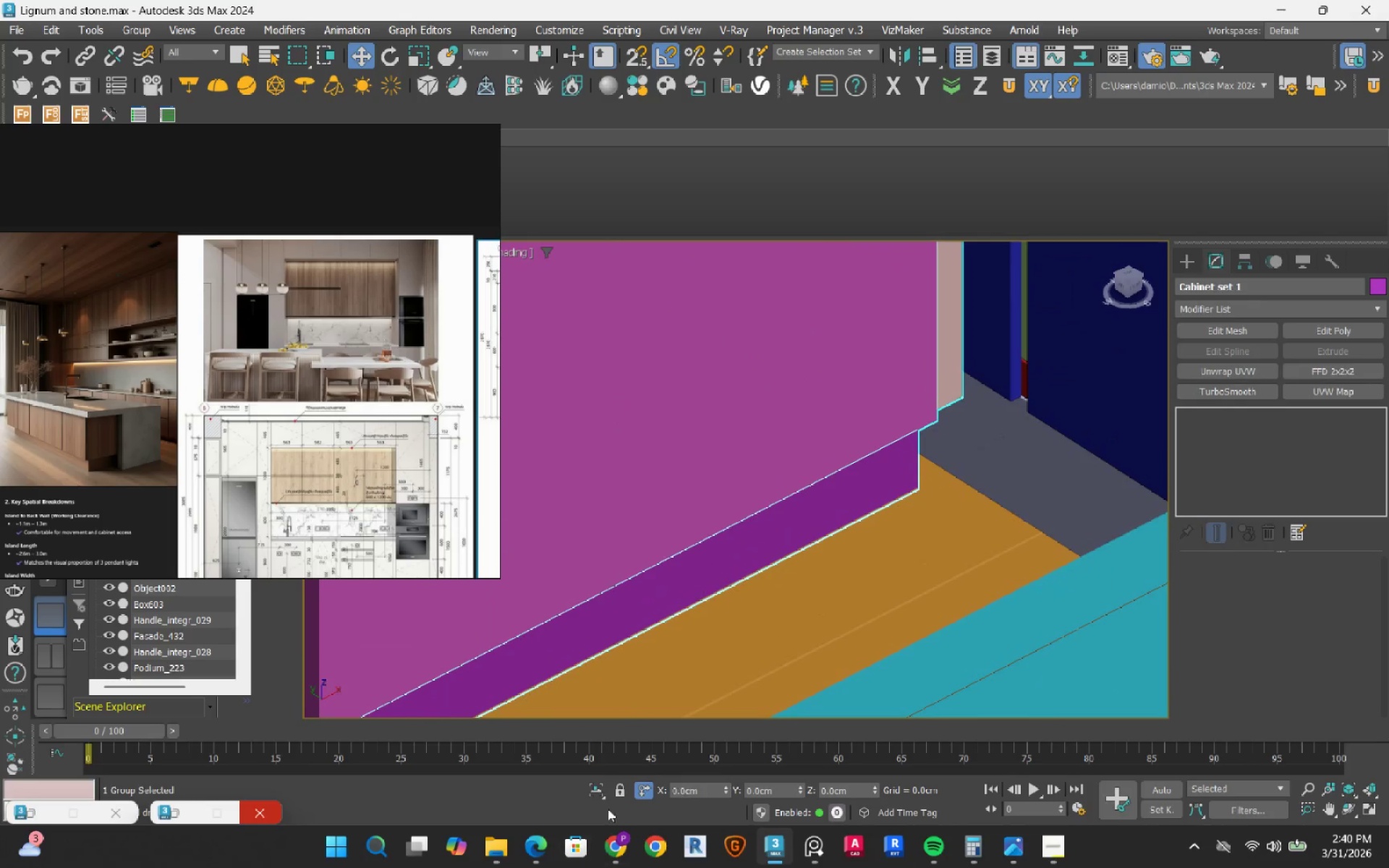 
left_click([594, 791])
 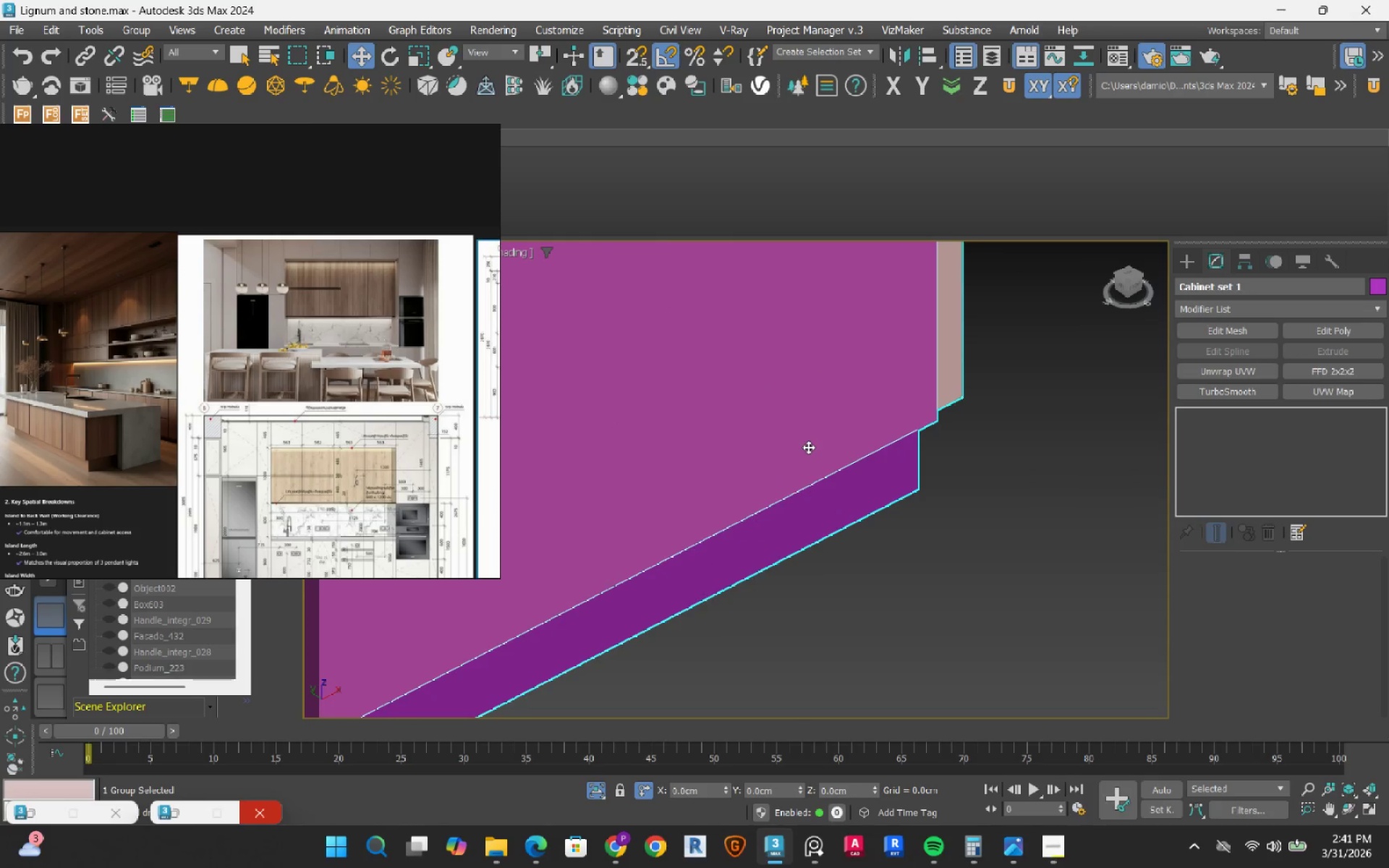 
key(Control+ControlLeft)
 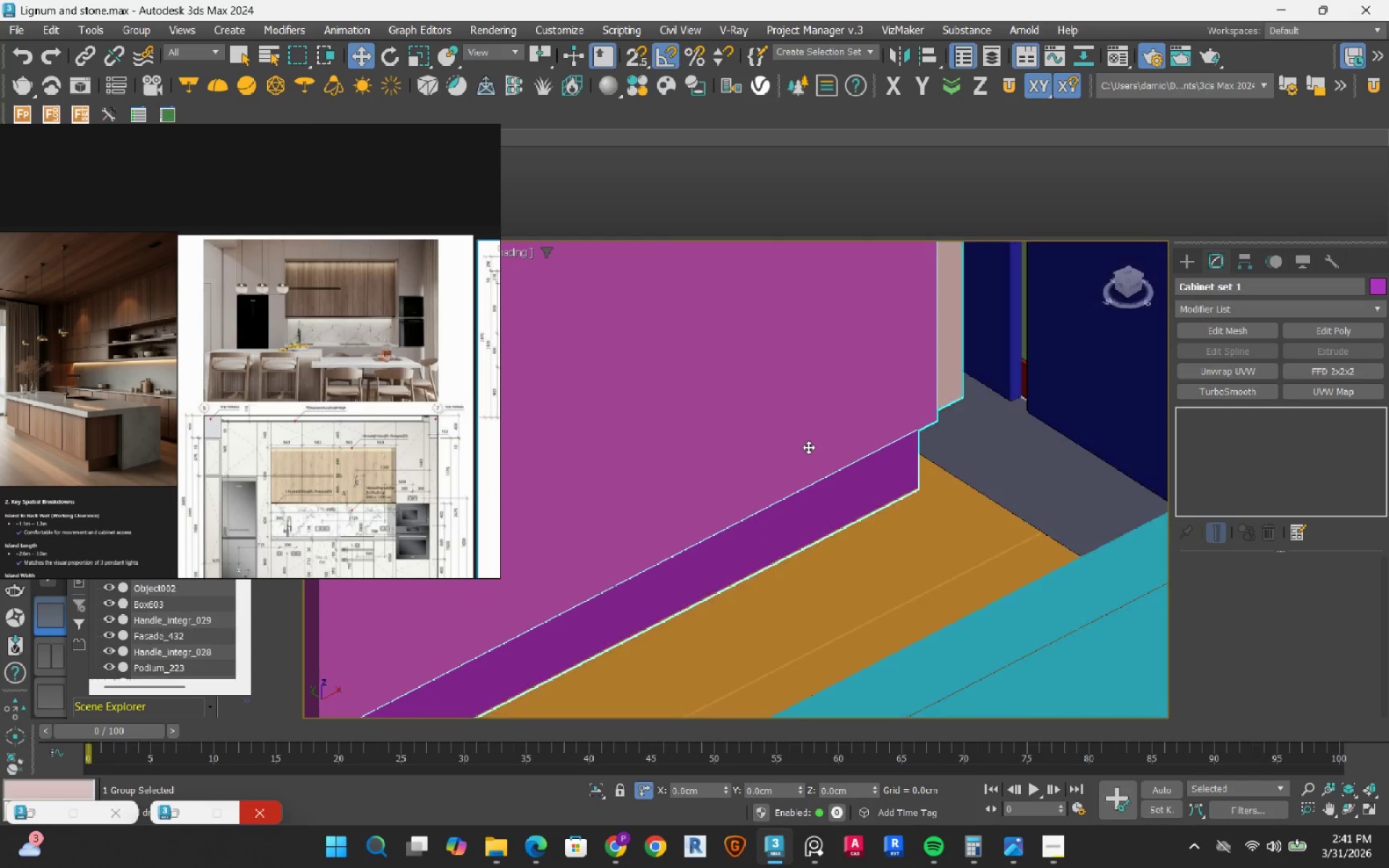 
key(Control+Z)
 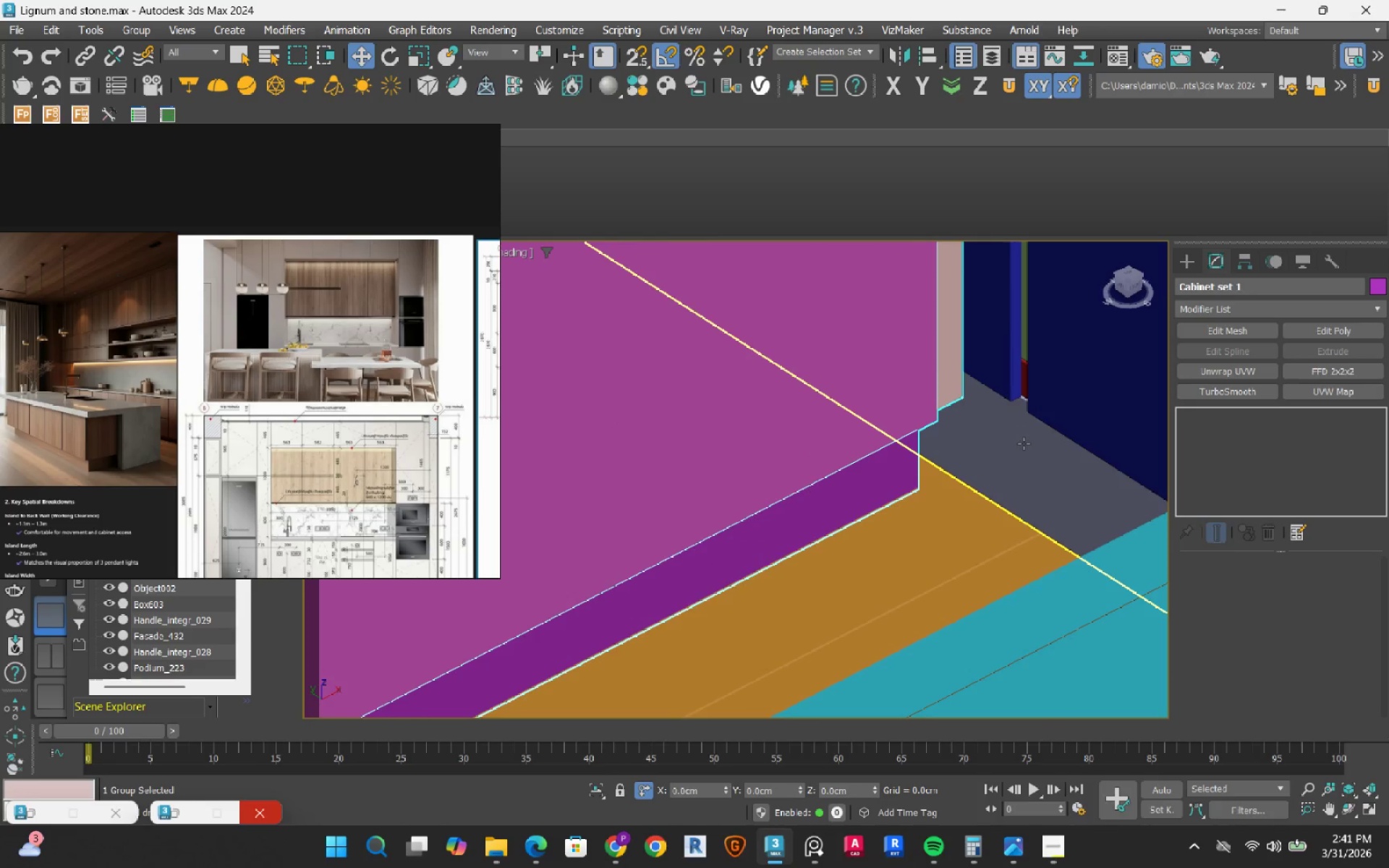 
hold_key(key=ControlLeft, duration=0.52)
left_click([1029, 438])
 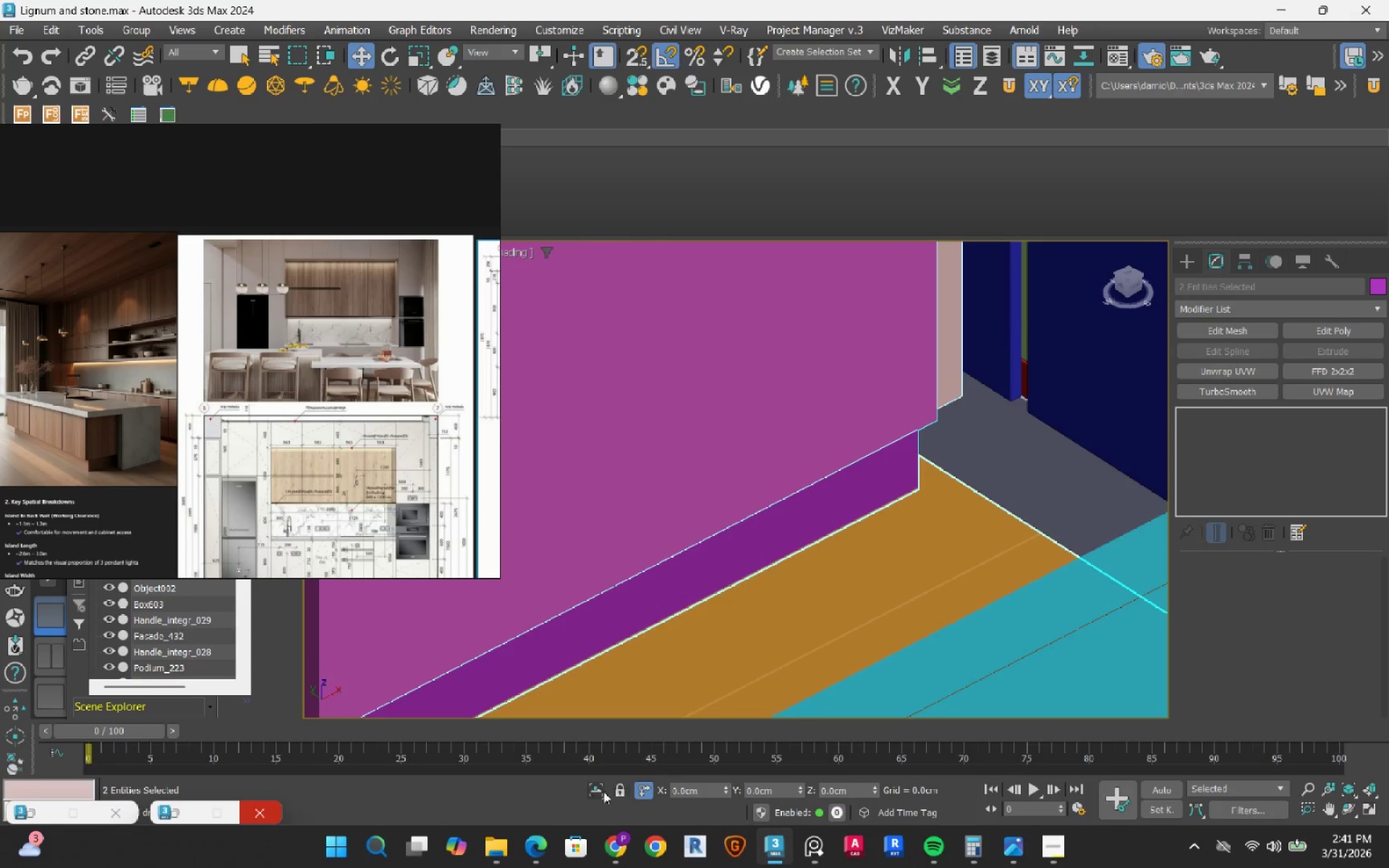 
left_click([598, 792])
 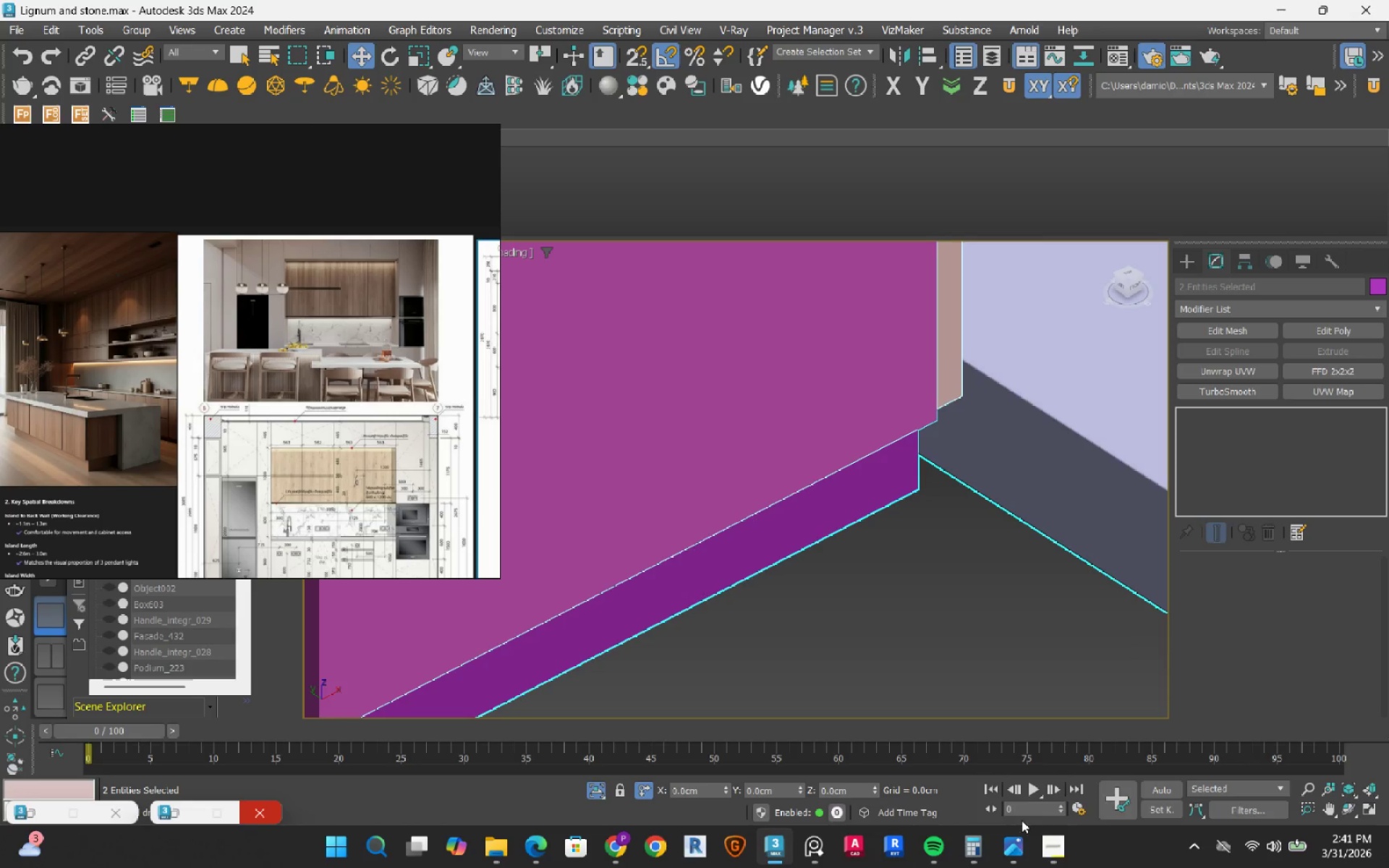 
left_click([1044, 848])